 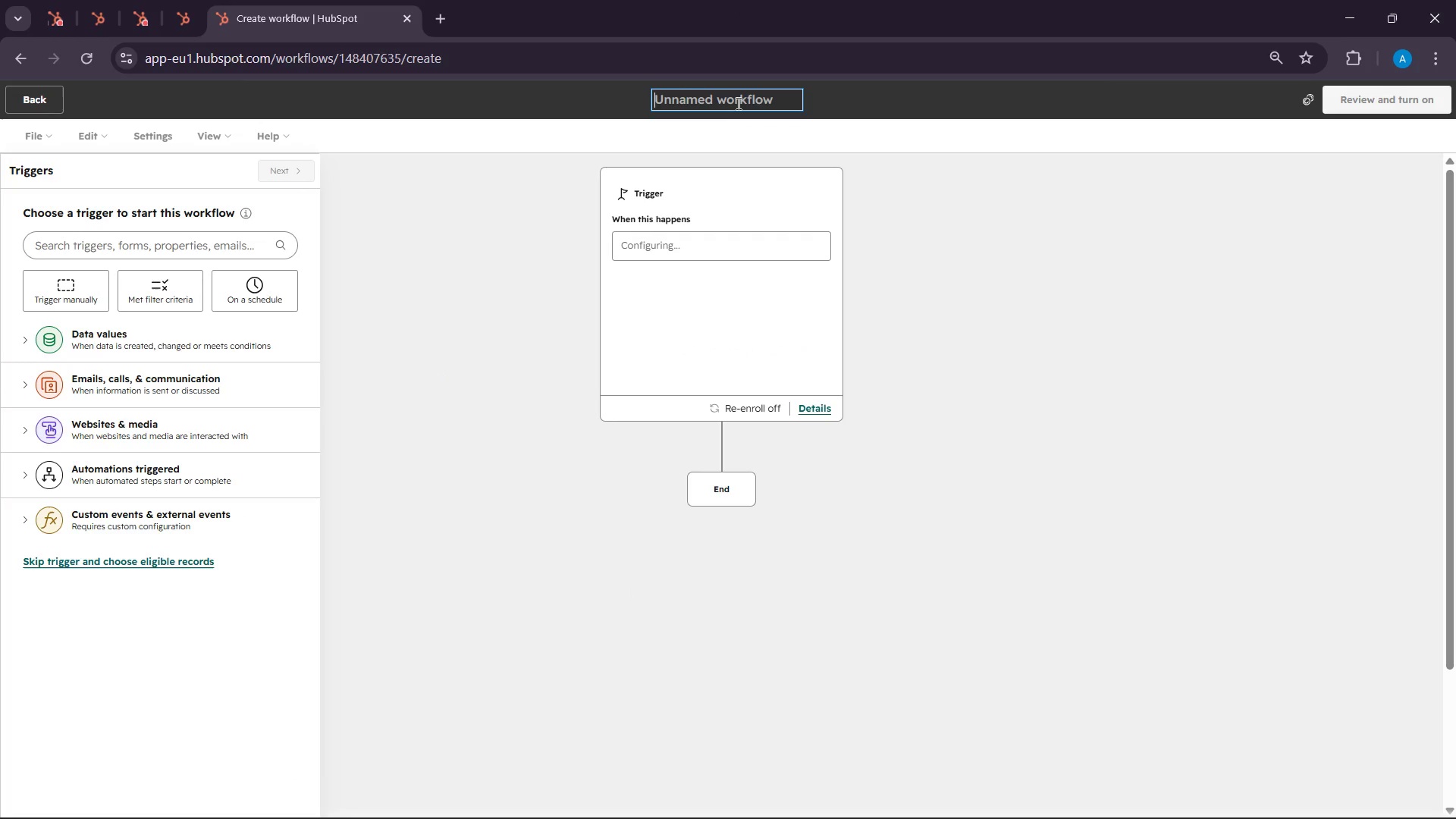 
type(Montessour)
 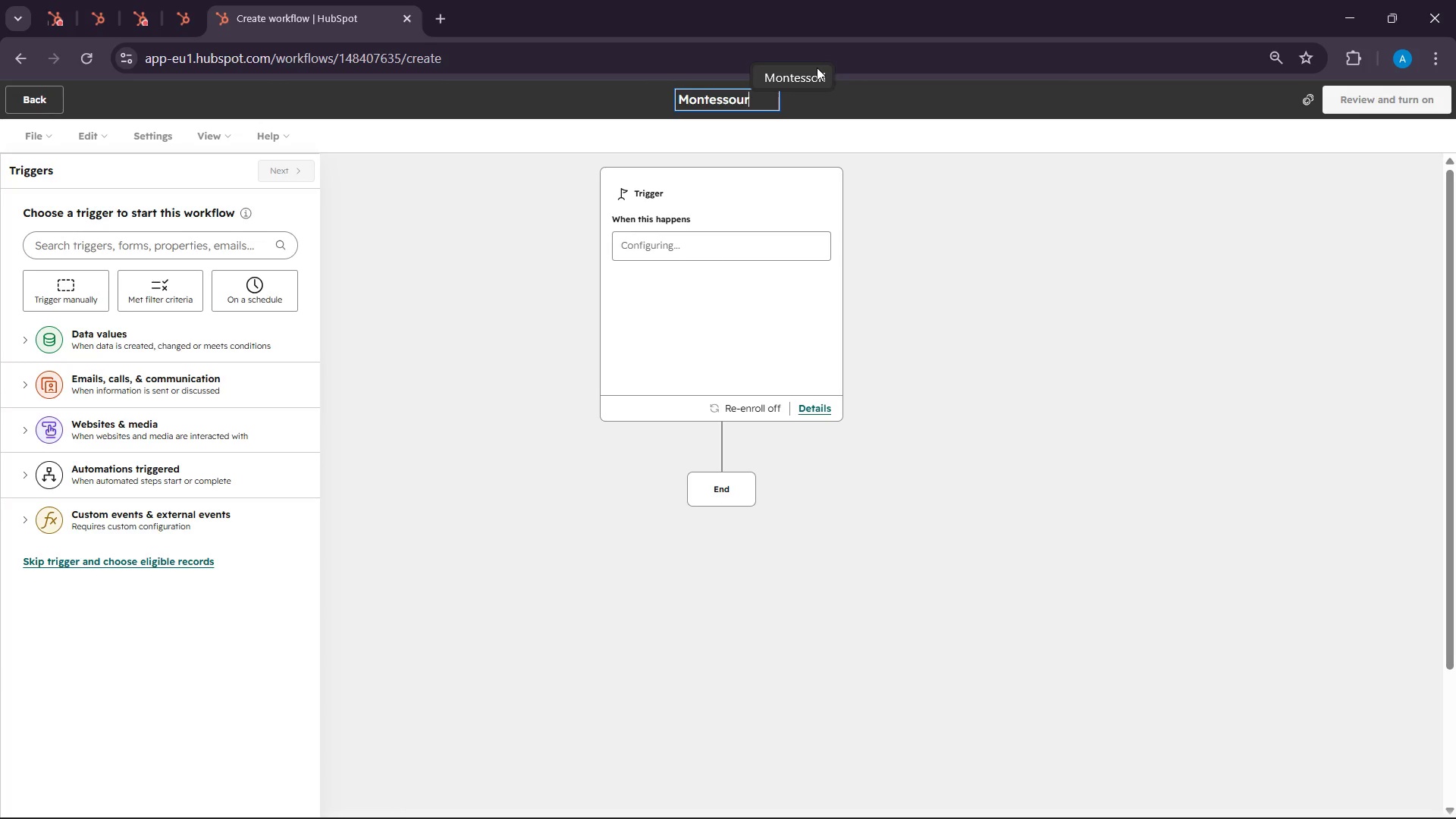 
left_click([815, 67])
 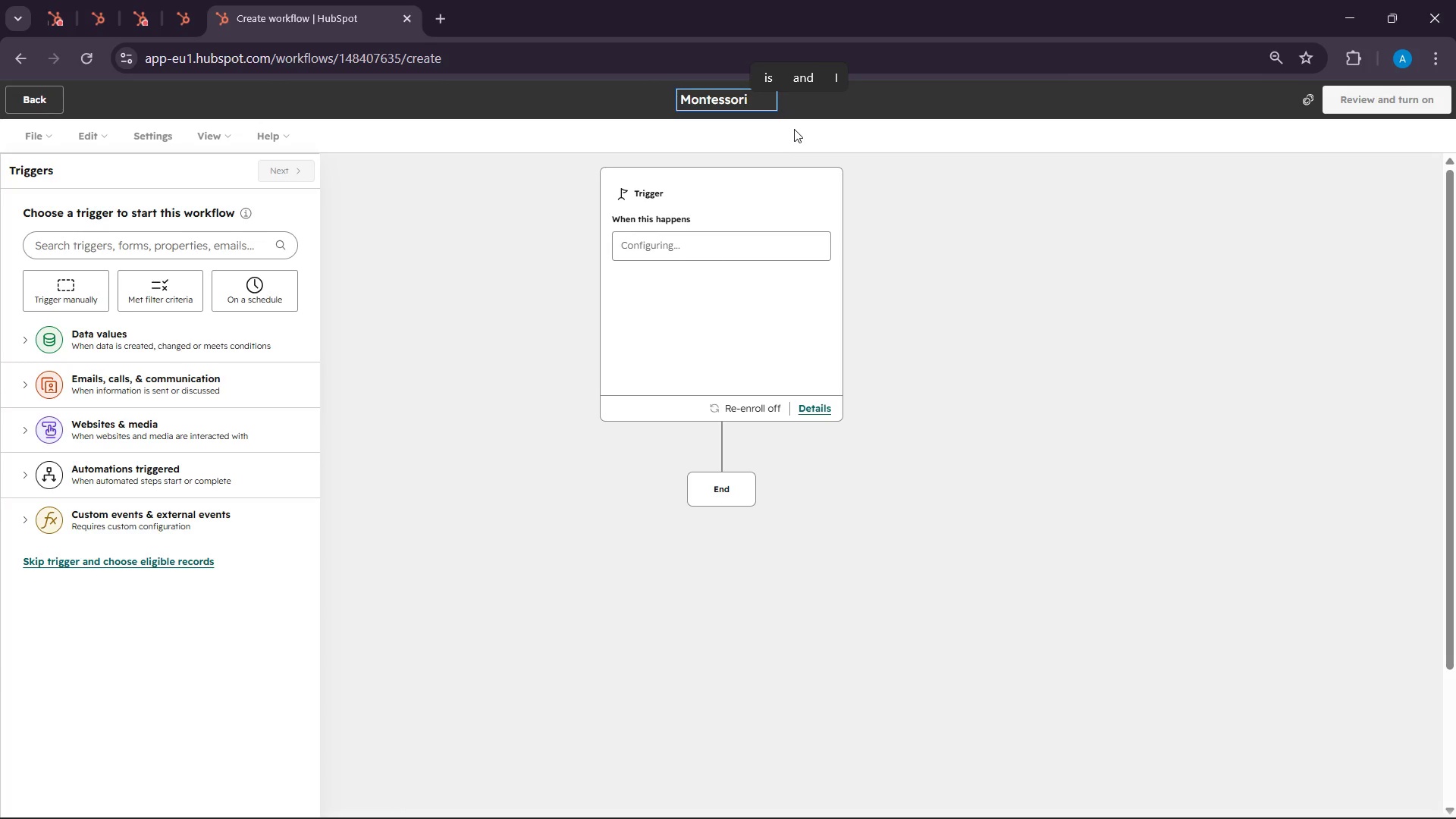 
left_click([755, 101])
 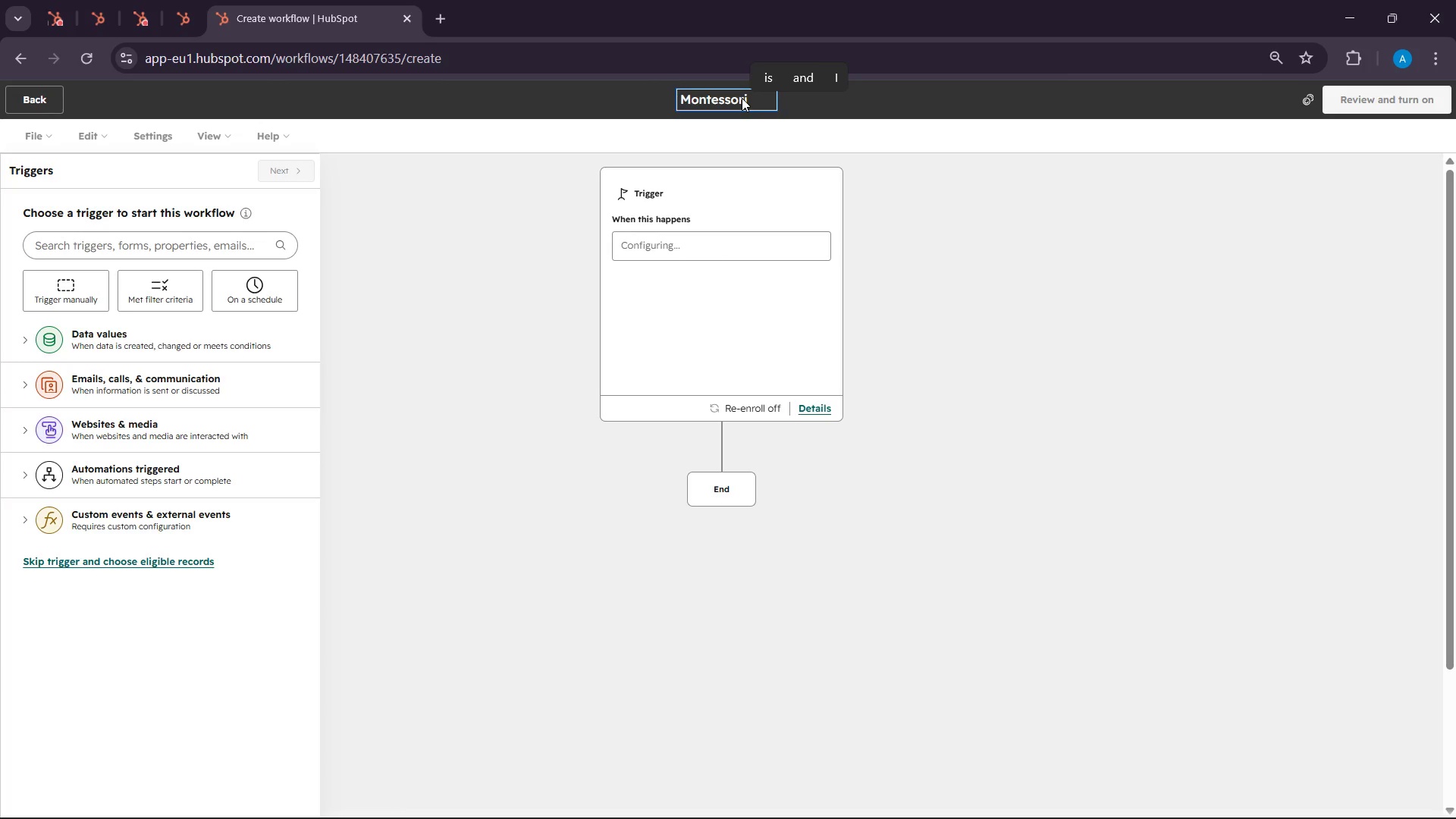 
left_click([742, 98])
 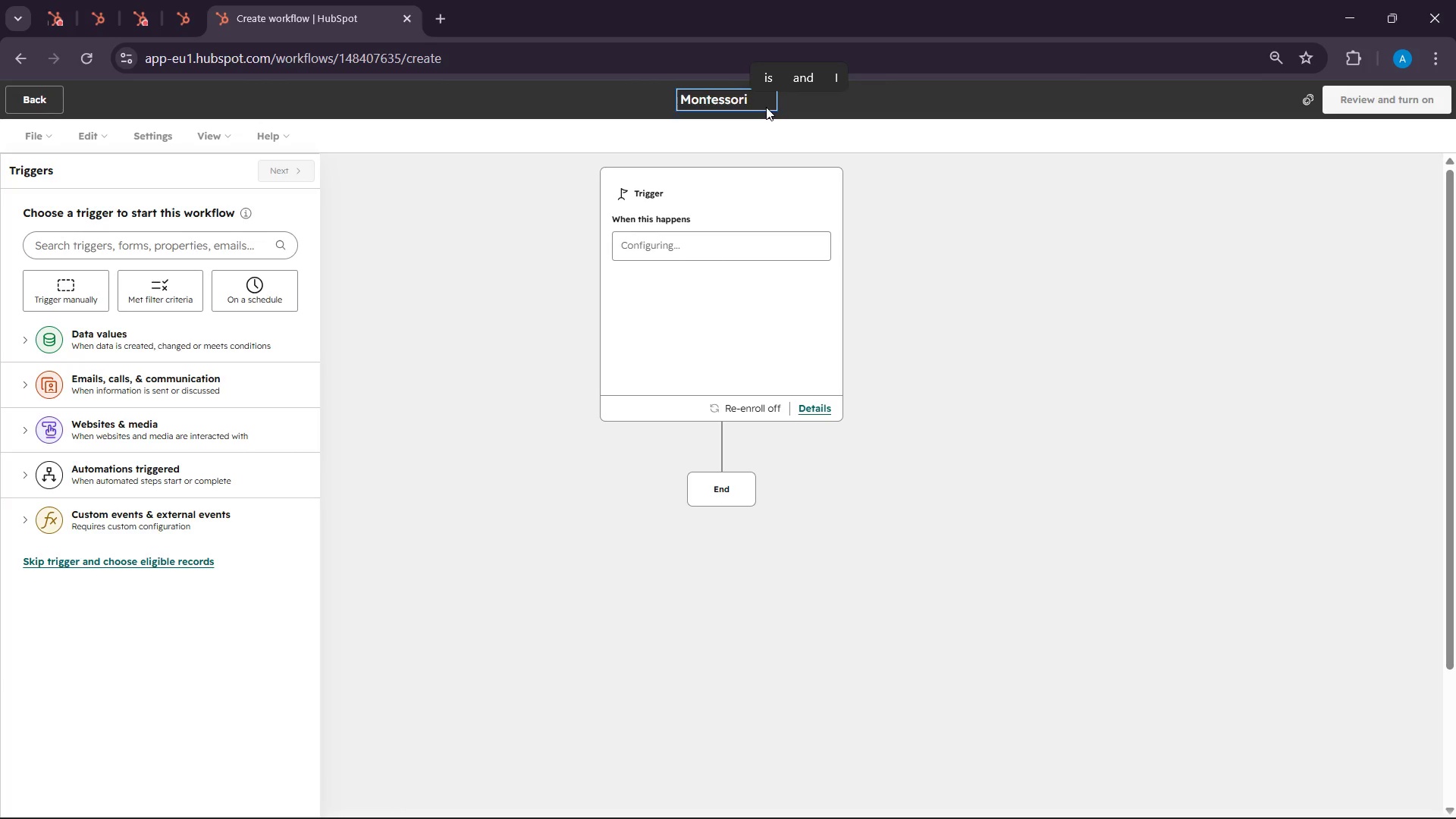 
left_click([766, 107])
 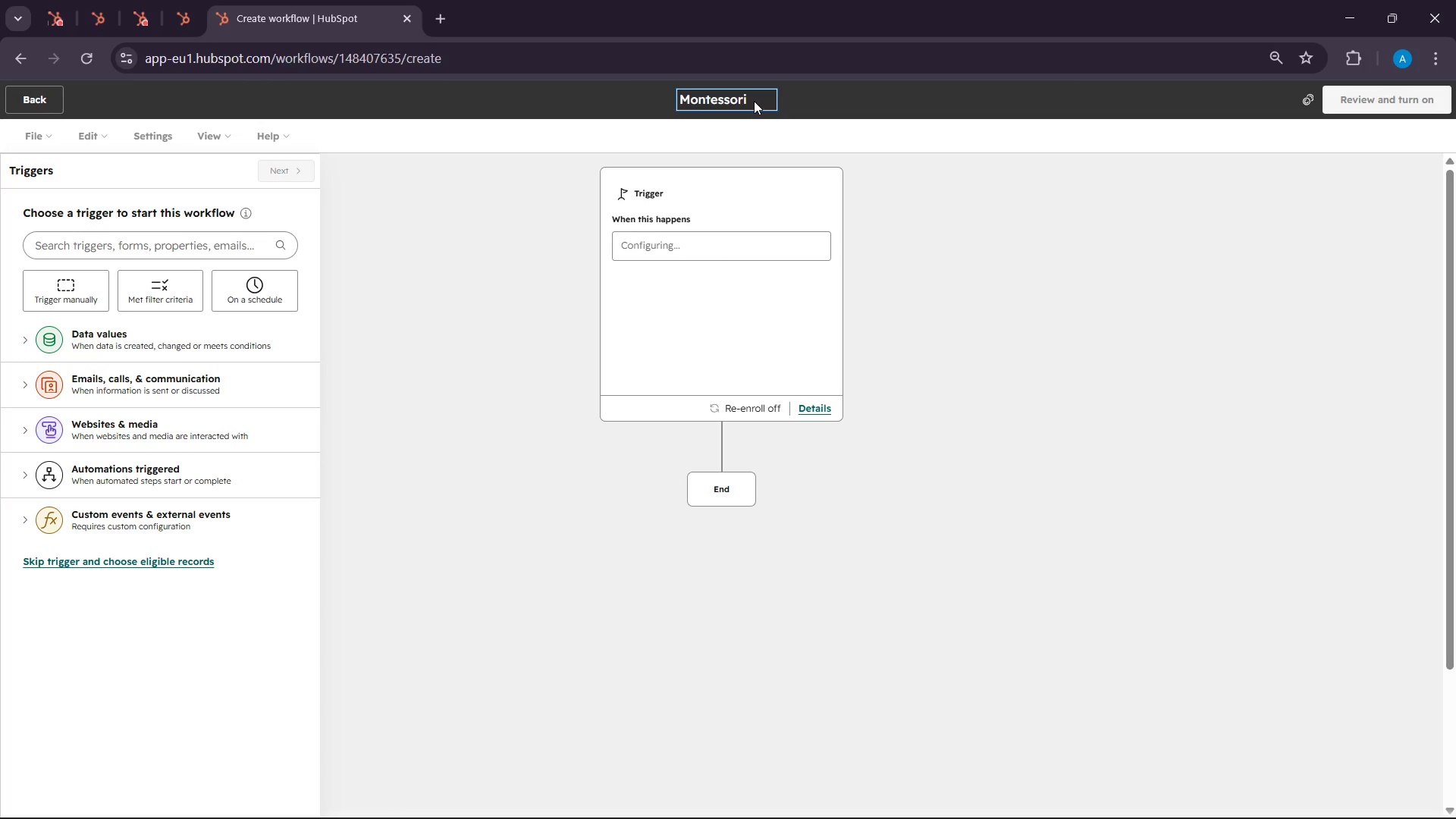 
type(Tour Foo)
key(Backspace)
type(llow)
 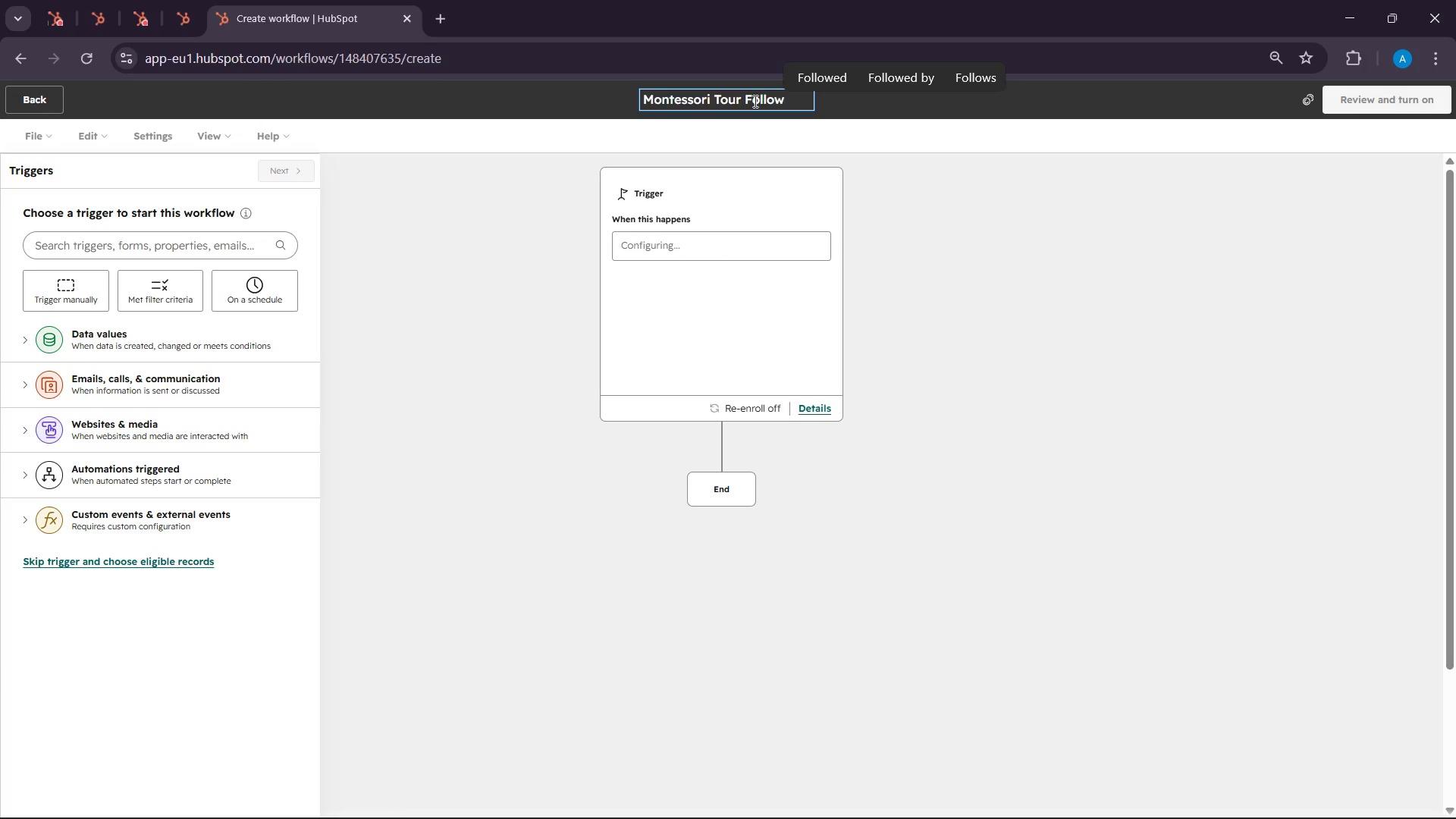 
type(uup)
 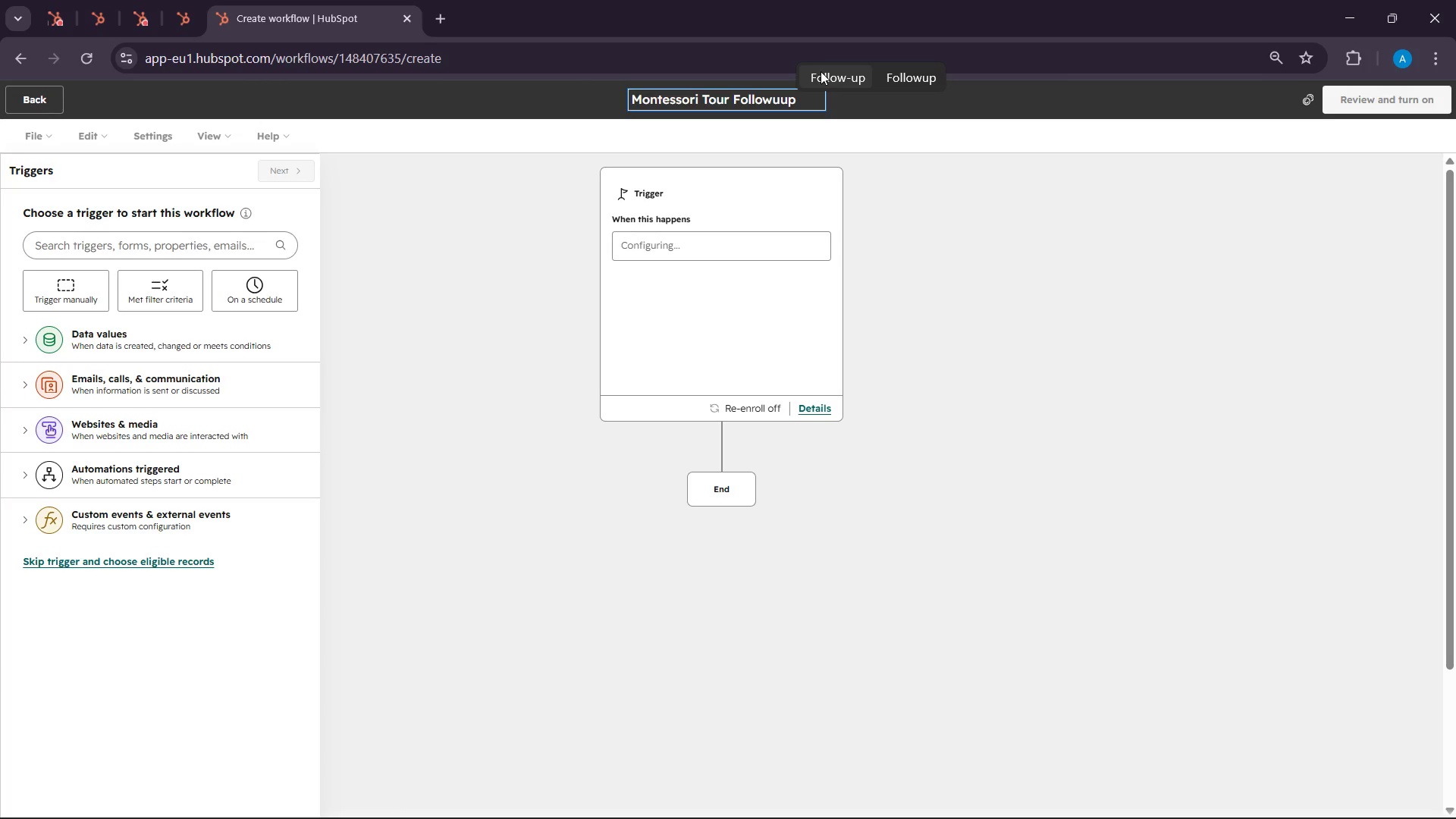 
left_click([821, 71])
 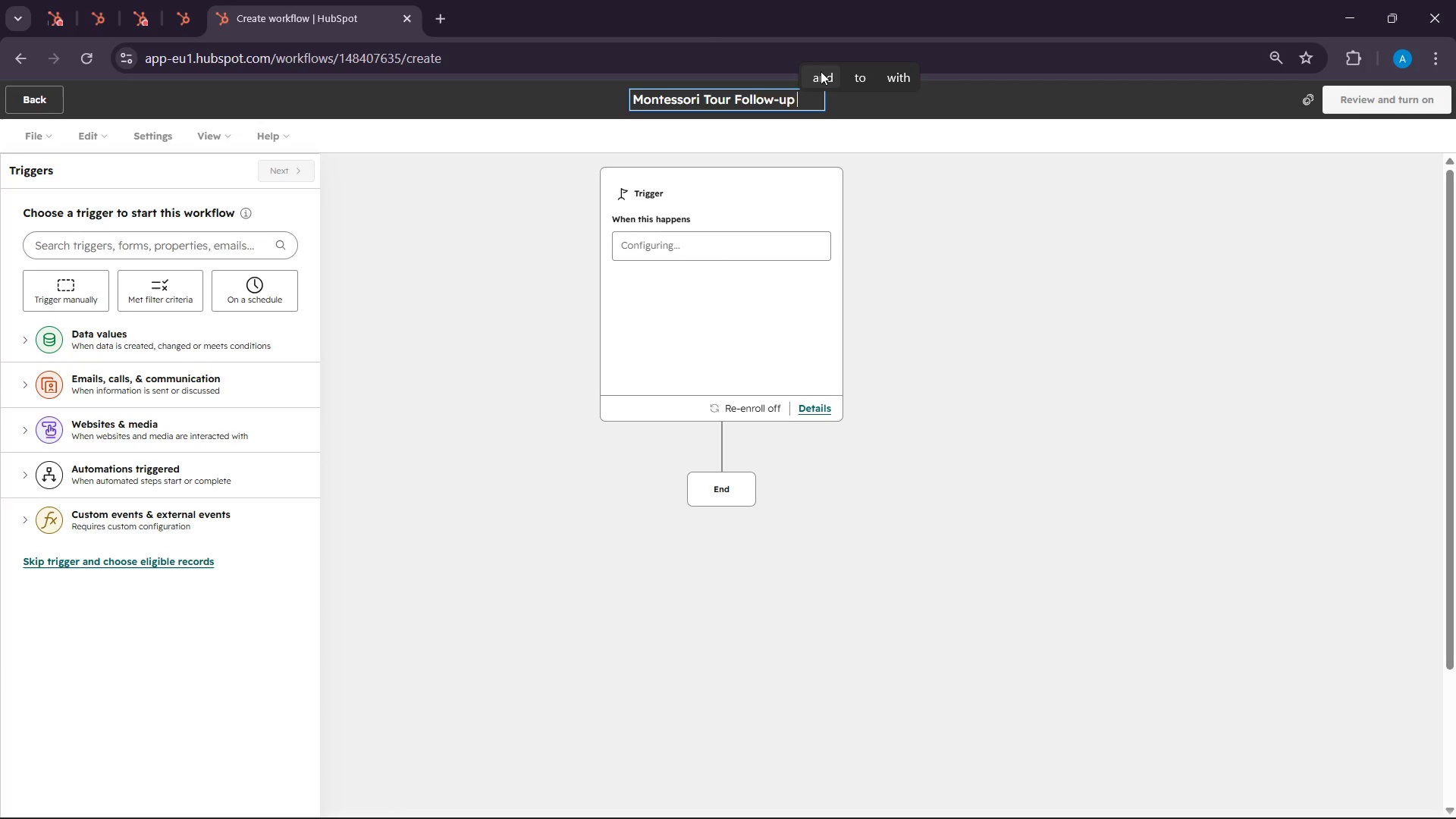 
type(Automation)
 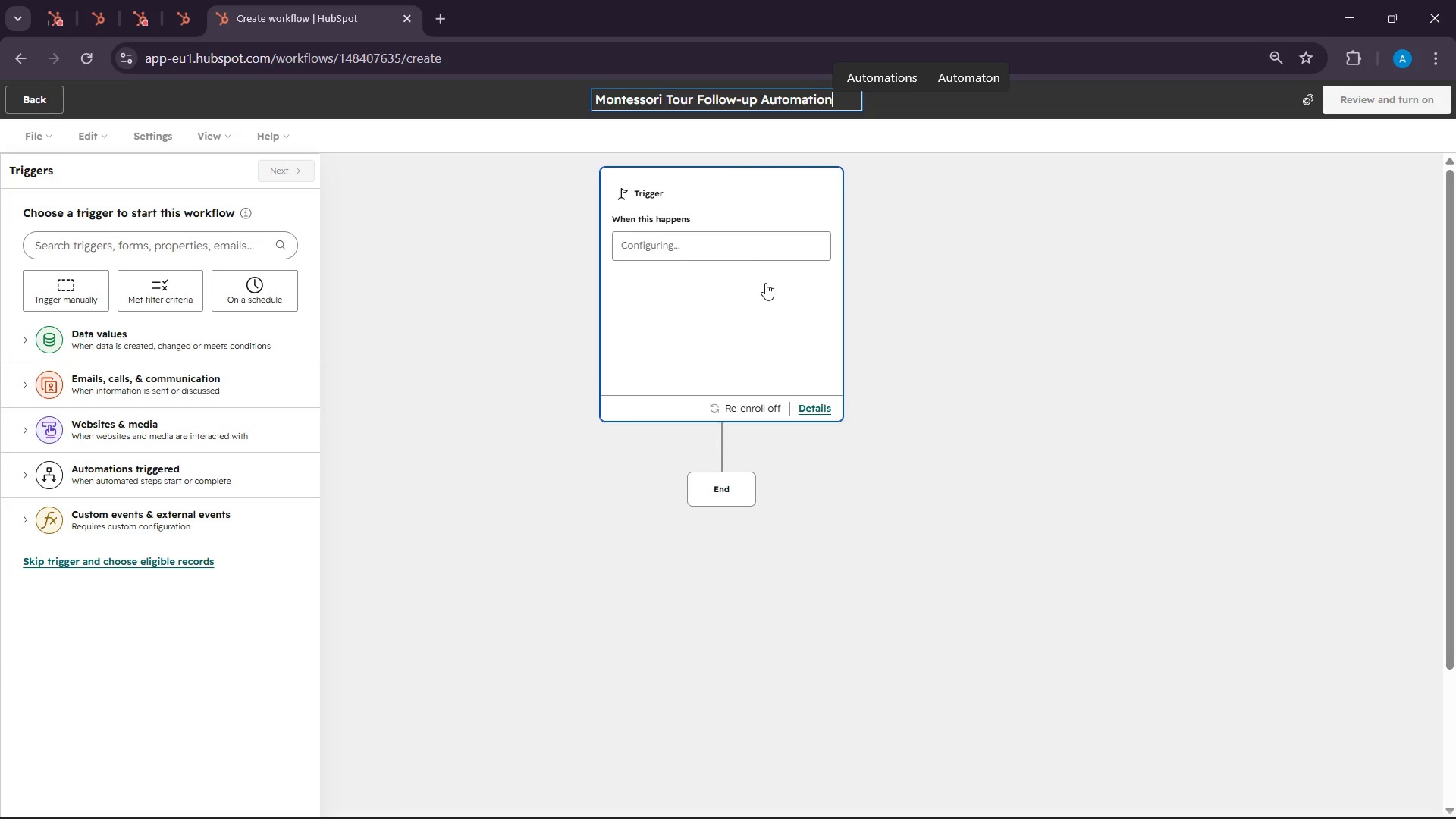 
left_click([765, 283])
 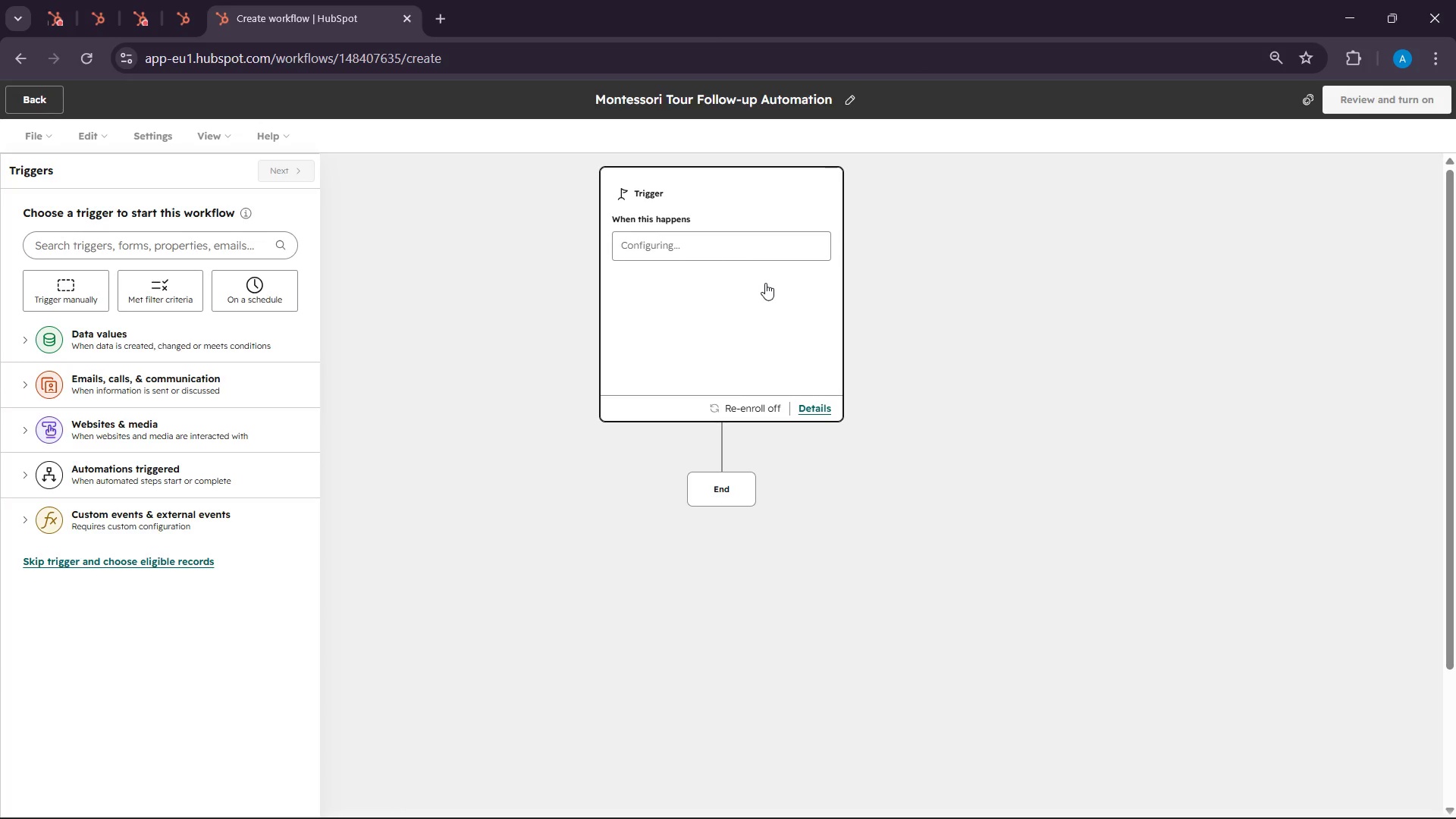 
left_click([765, 283])
 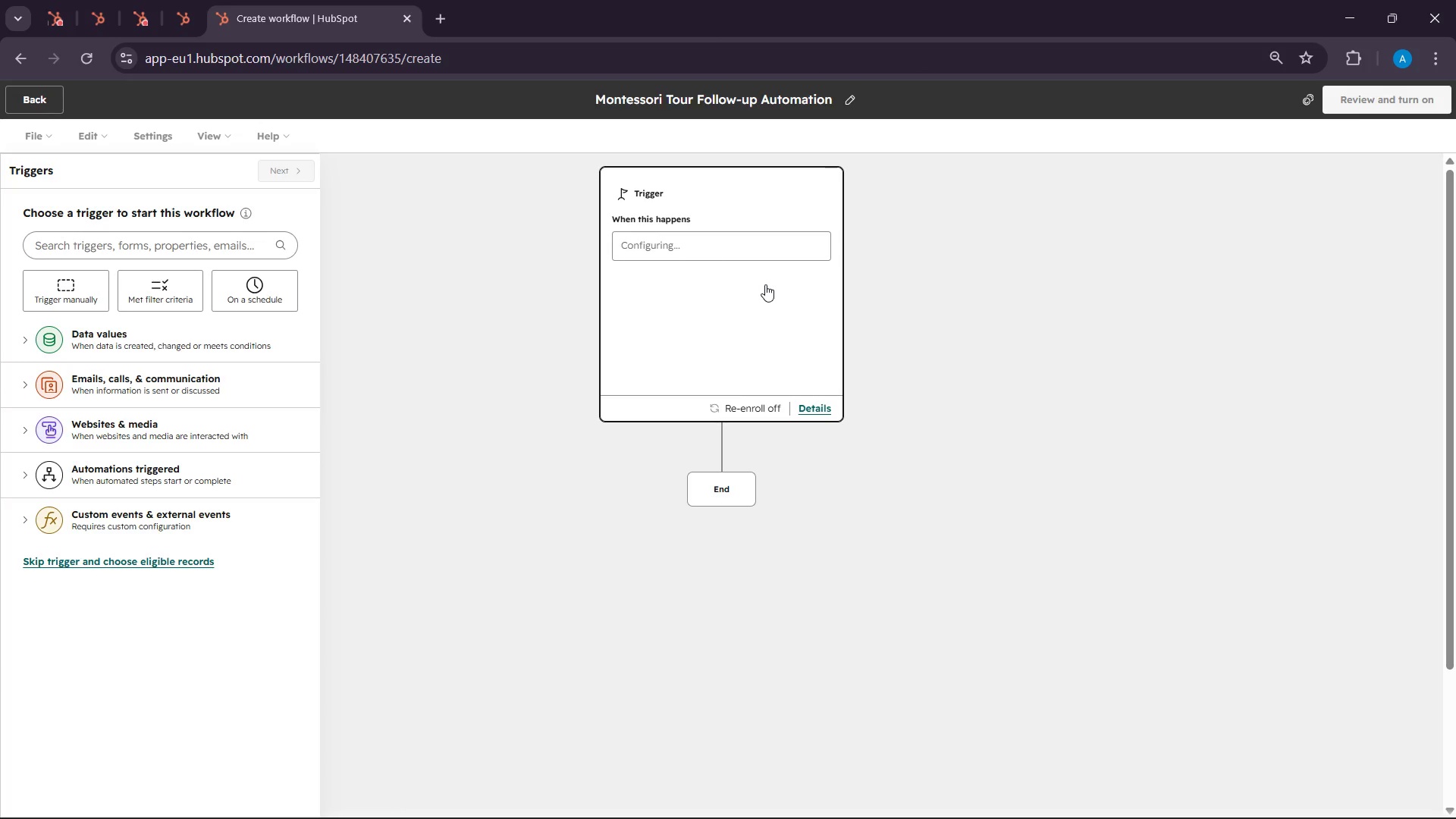 
wait(61.66)
 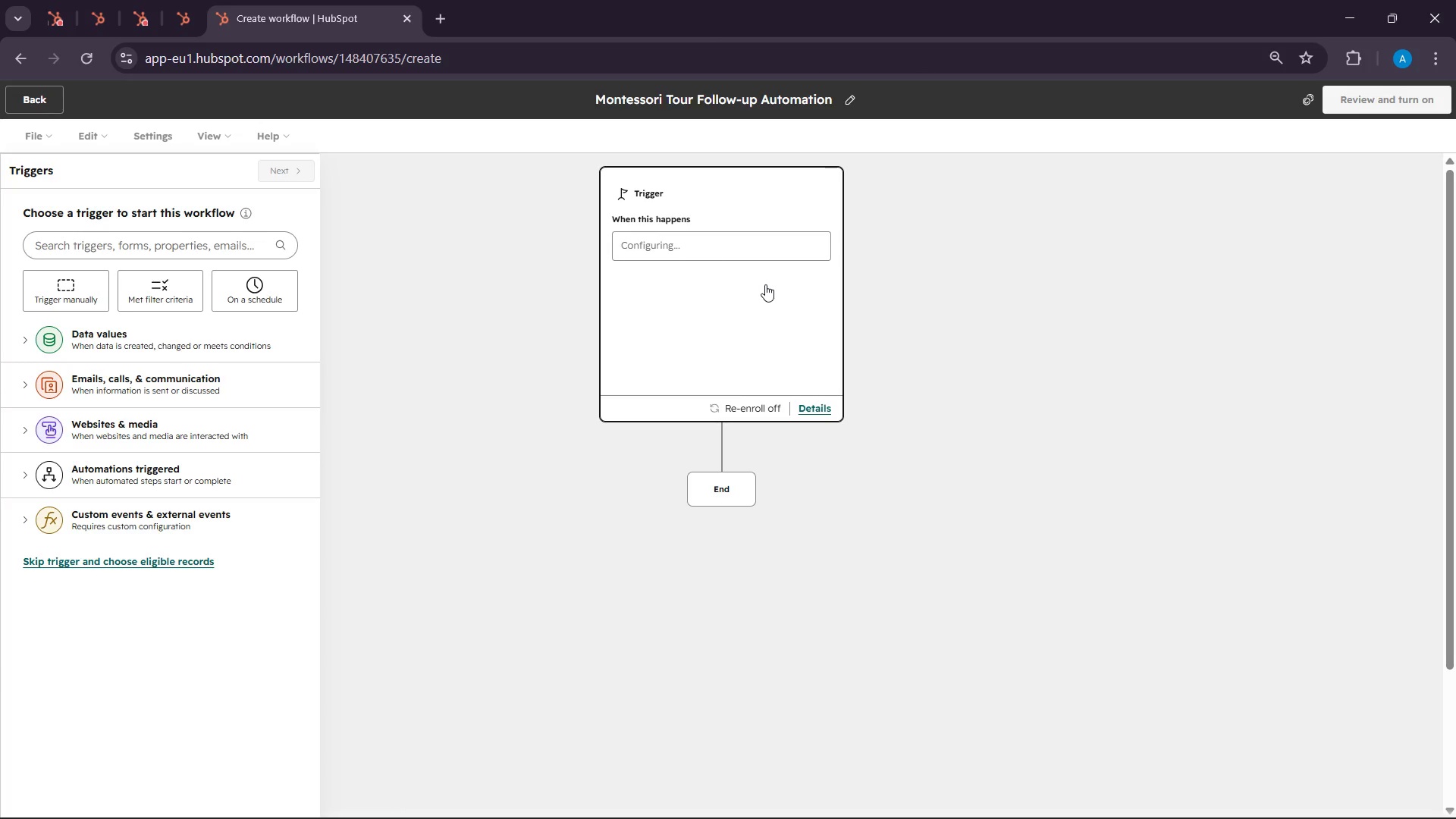 
left_click([187, 279])
 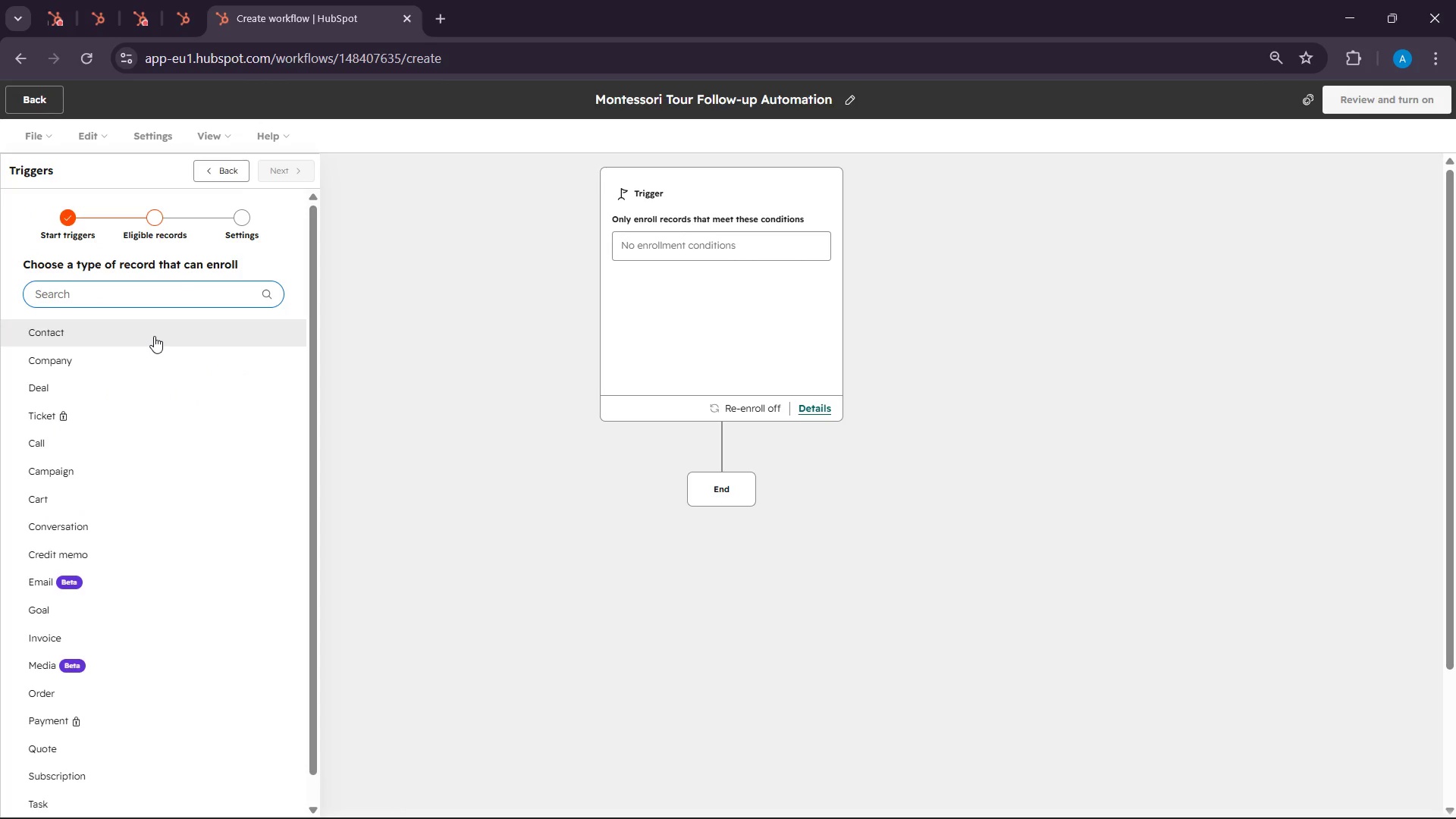 
left_click([154, 336])
 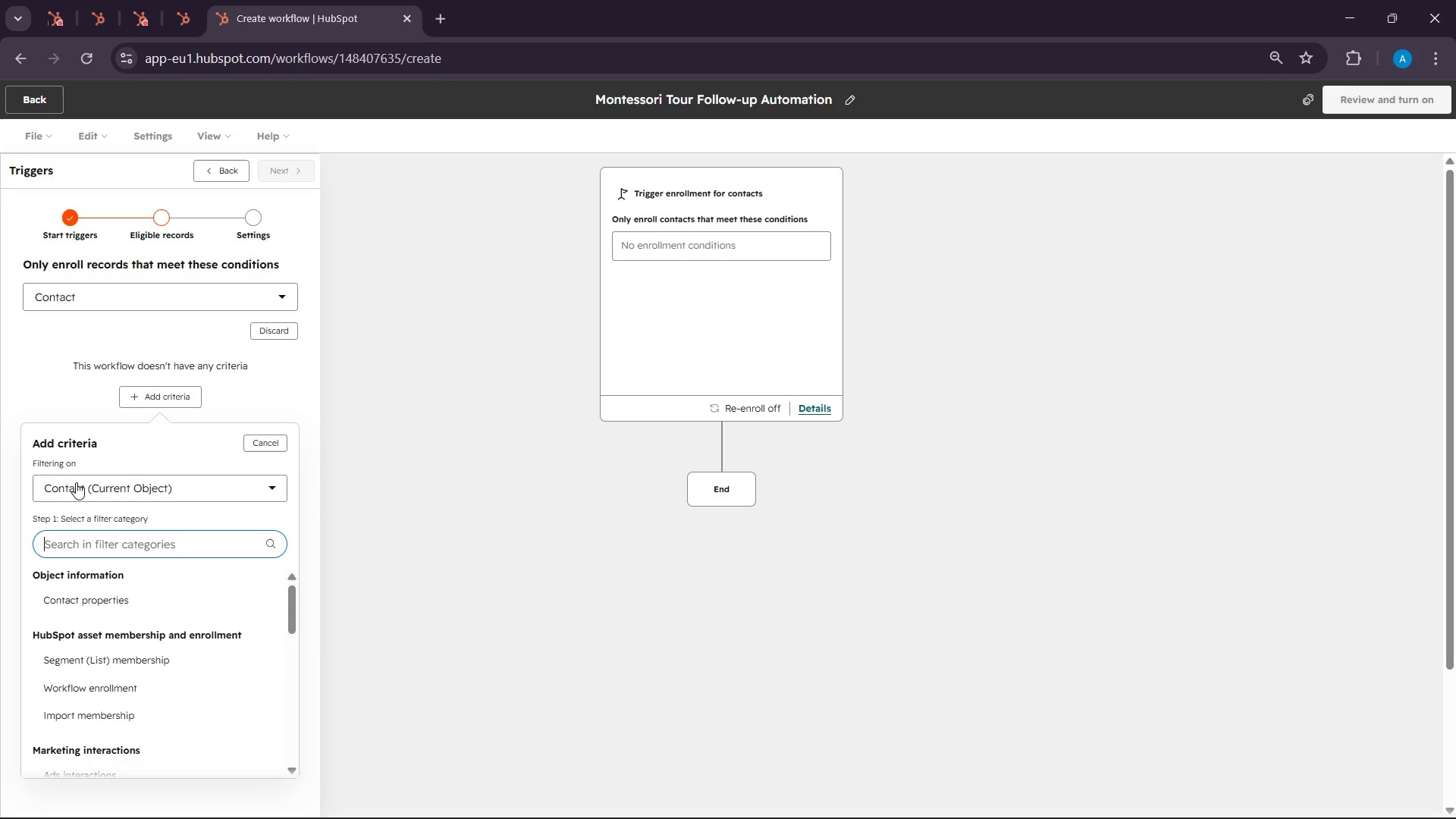 
left_click([58, 600])
 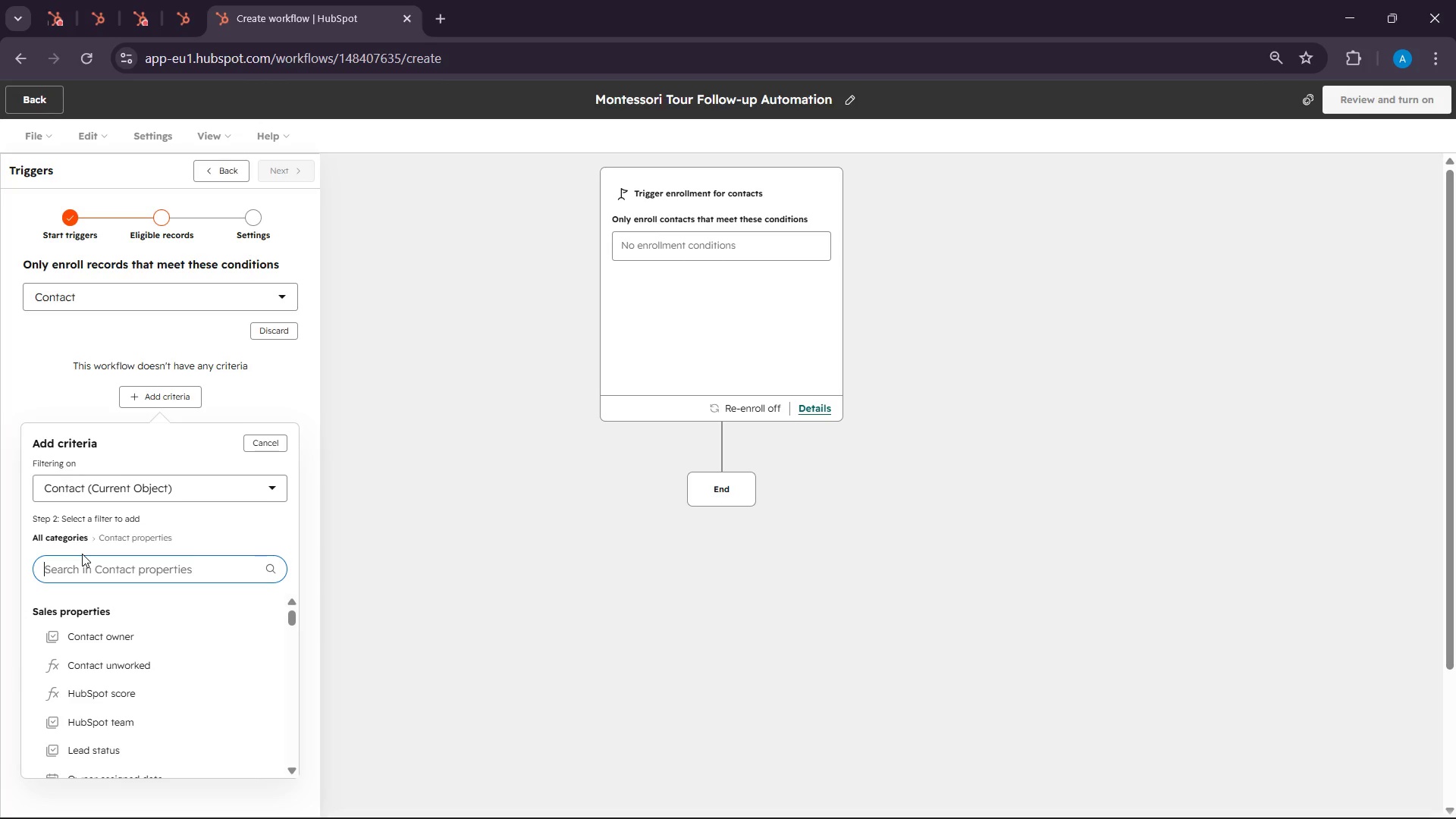 
wait(6.25)
 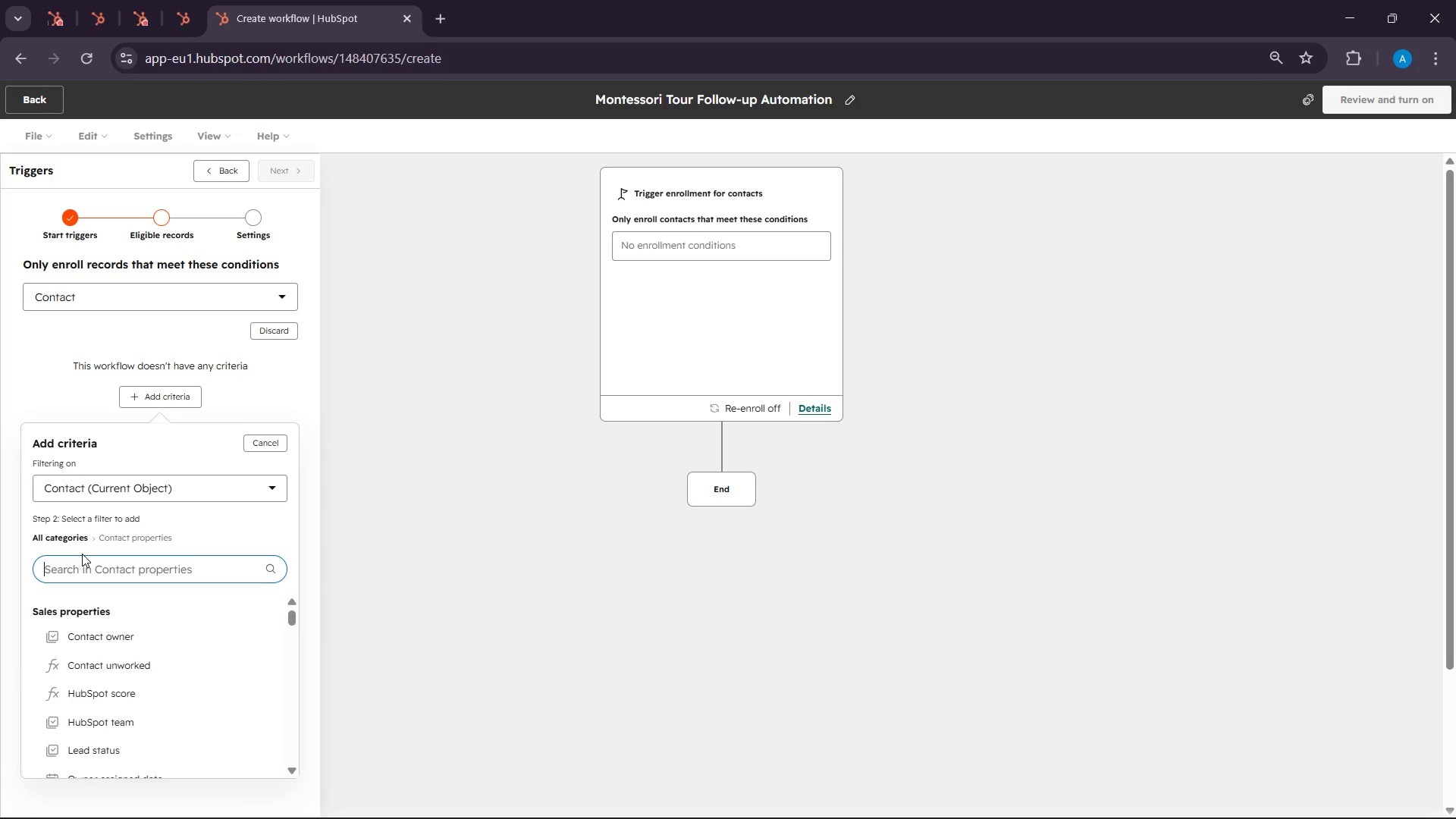 
type(Tour)
 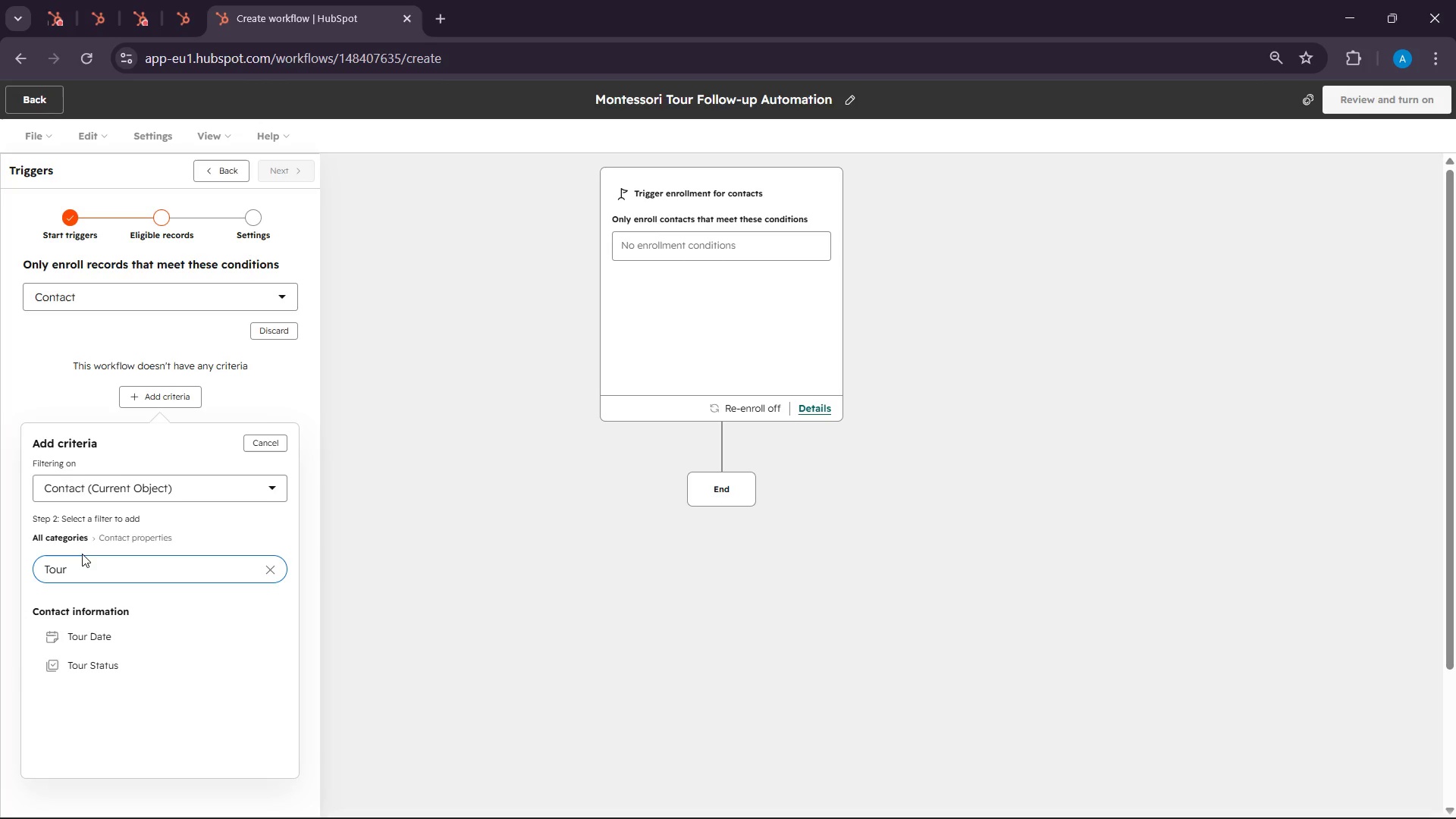 
key(Space)
 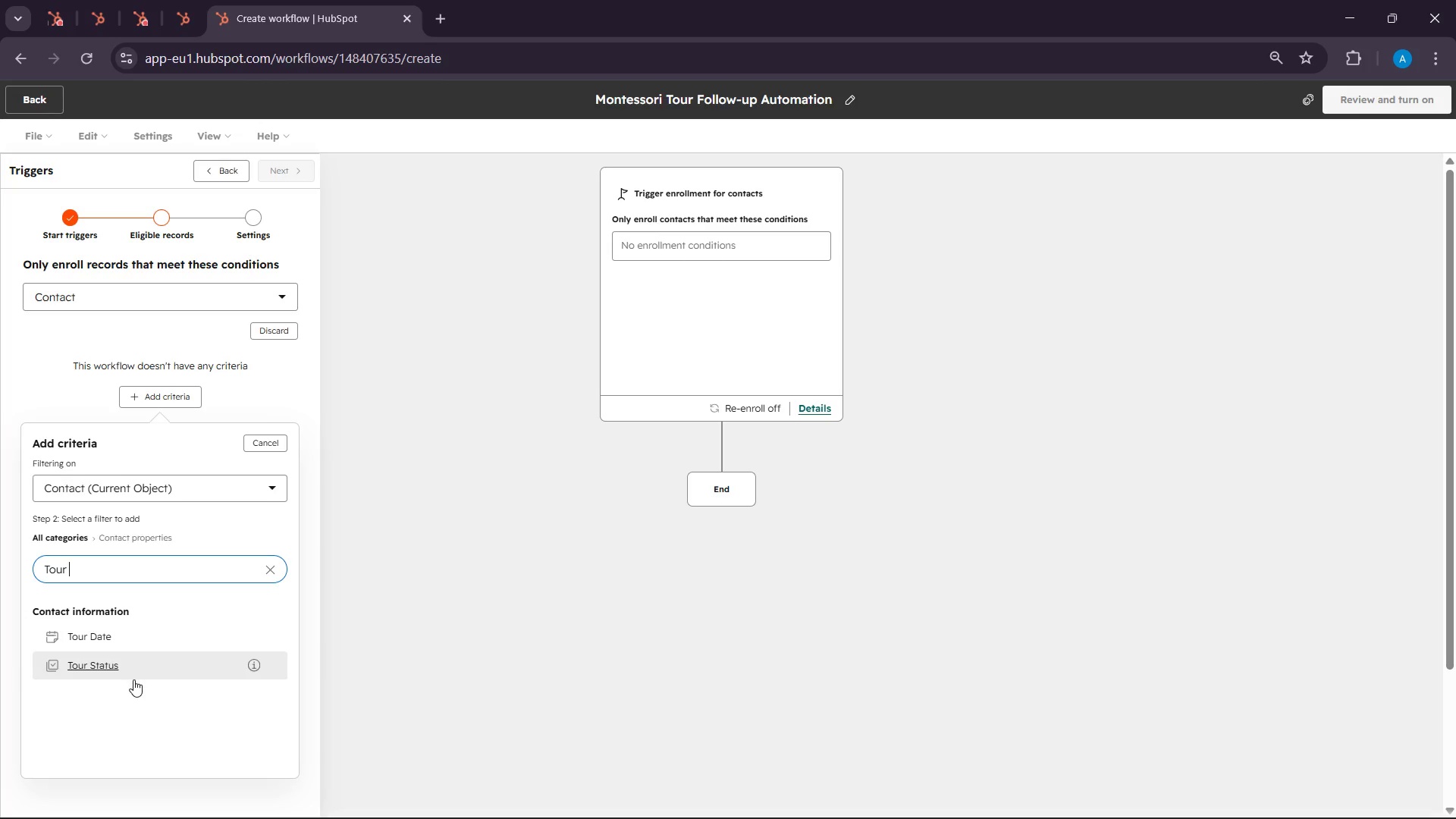 
left_click([133, 679])
 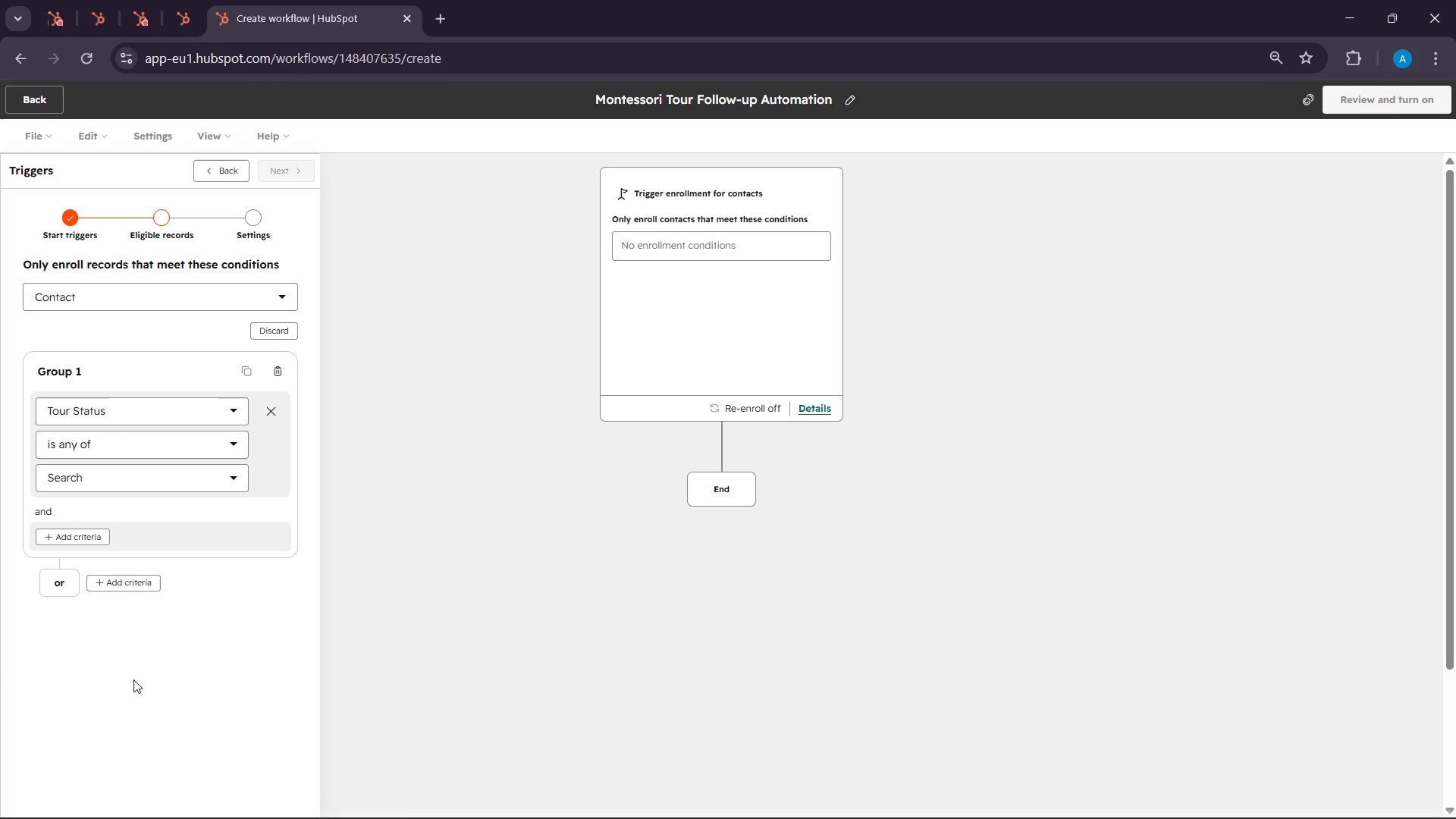 
wait(49.27)
 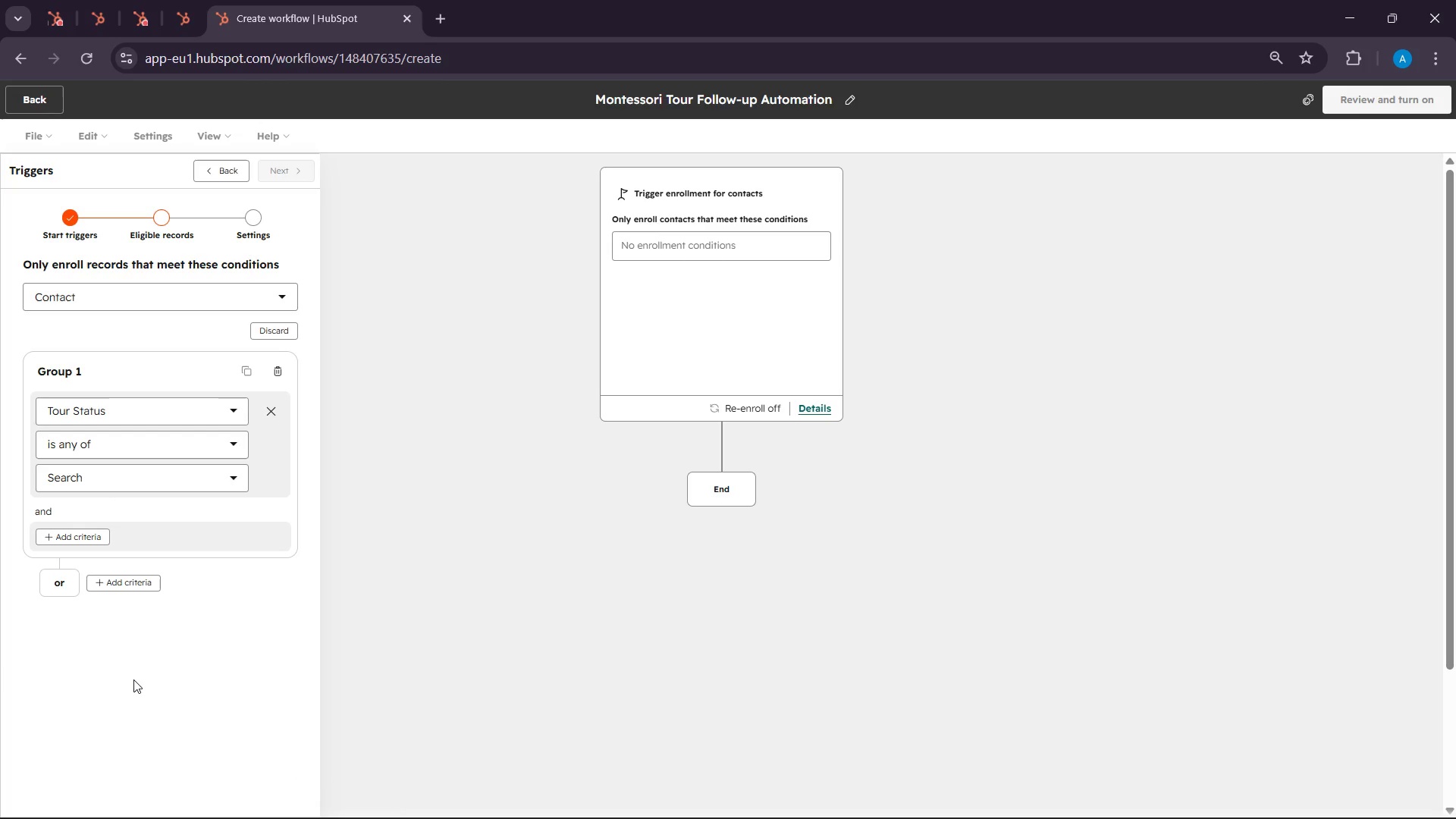 
left_click([999, 806])